 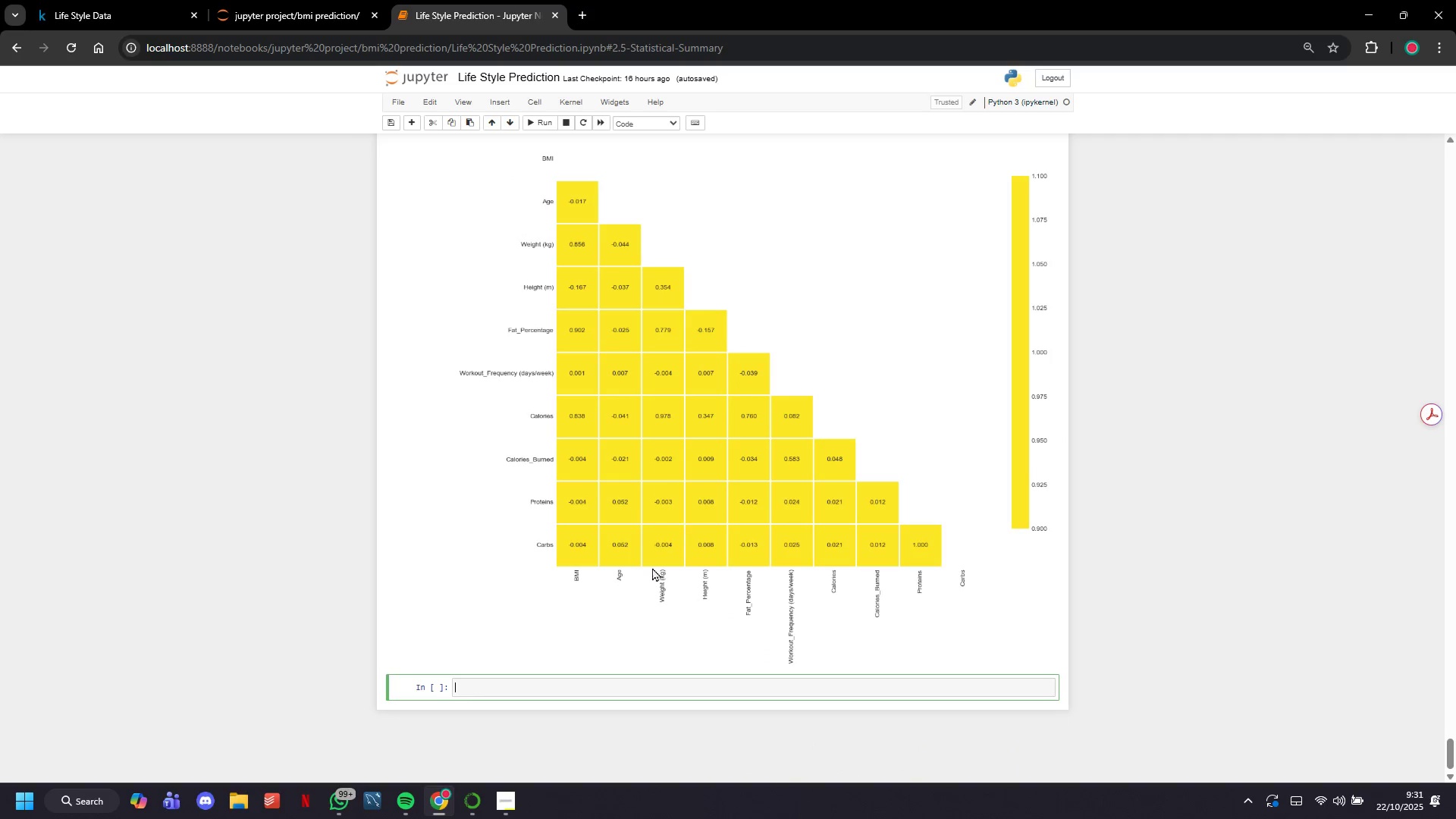 
left_click([574, 683])
 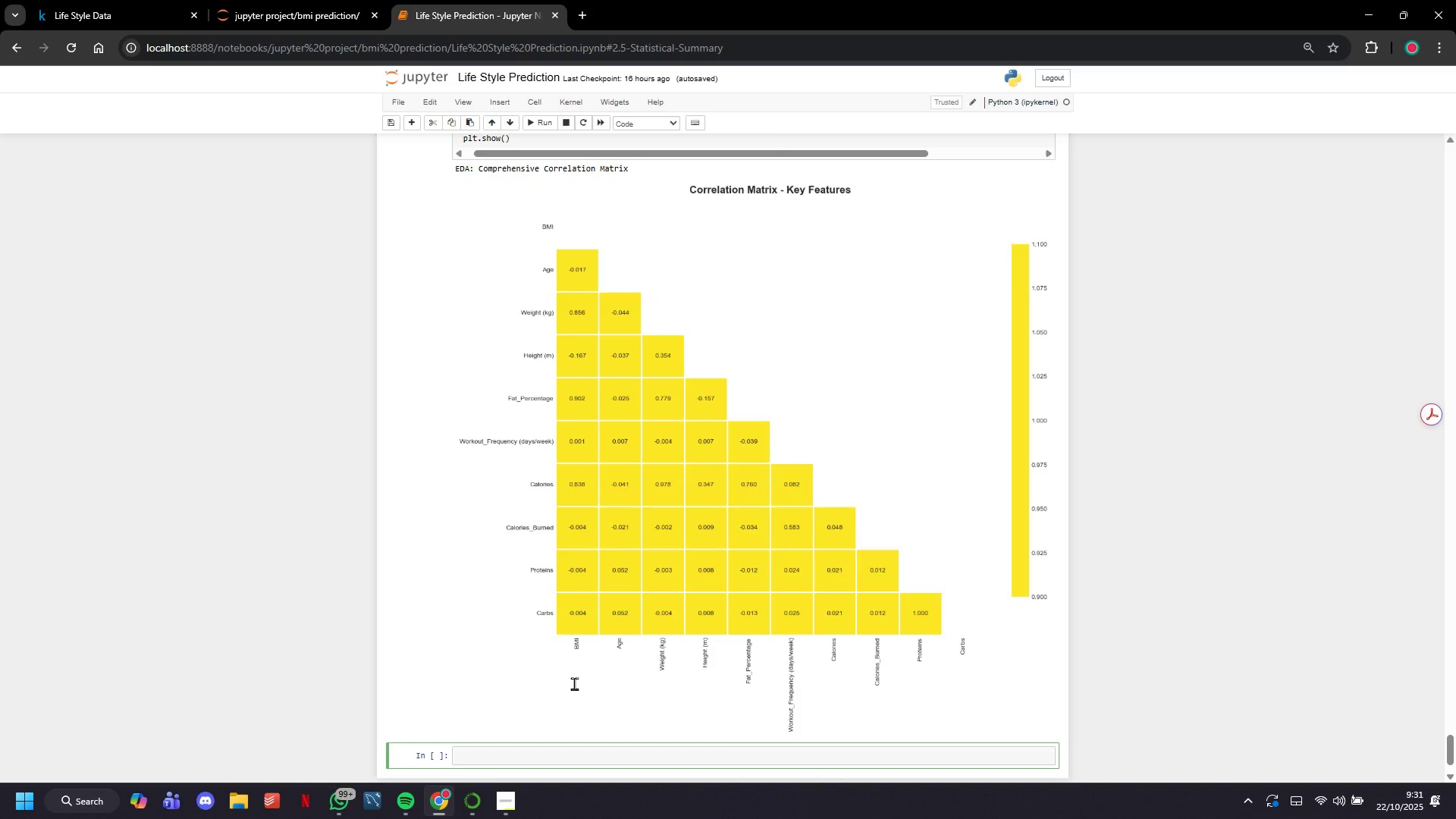 
wait(7.55)
 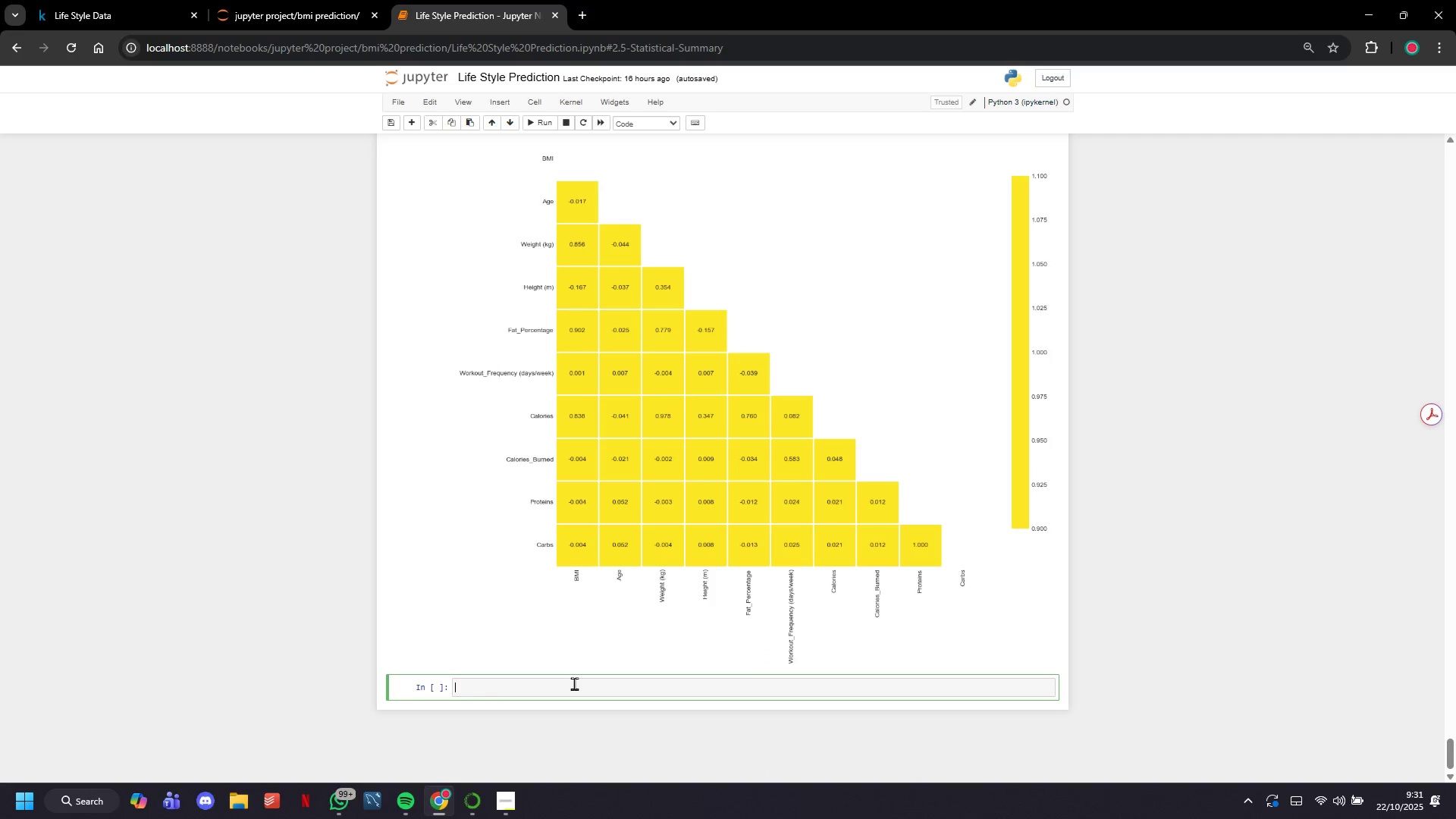 
type(# Top correlations with BMI)
 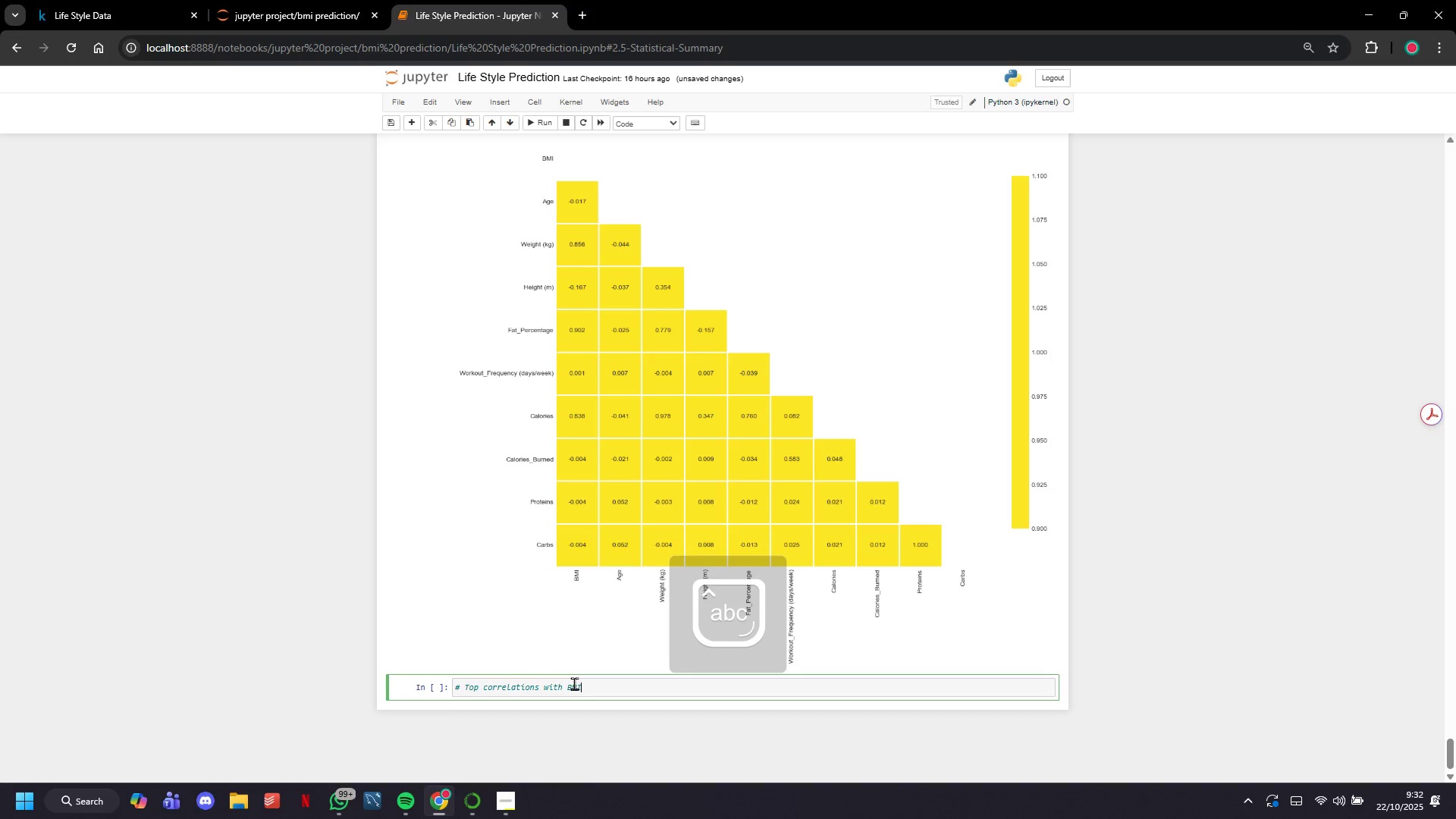 
key(Enter)
 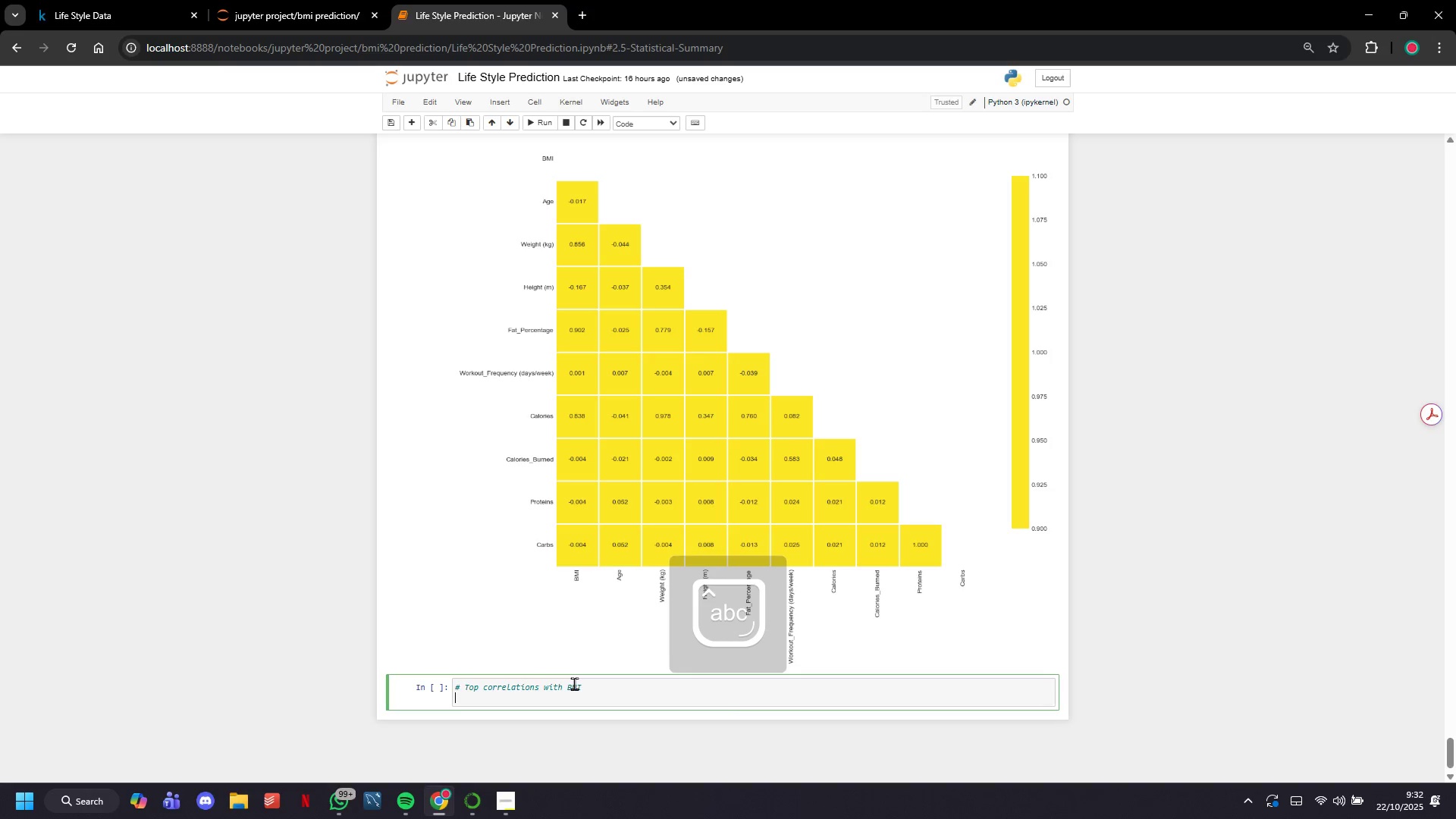 
key(Enter)
 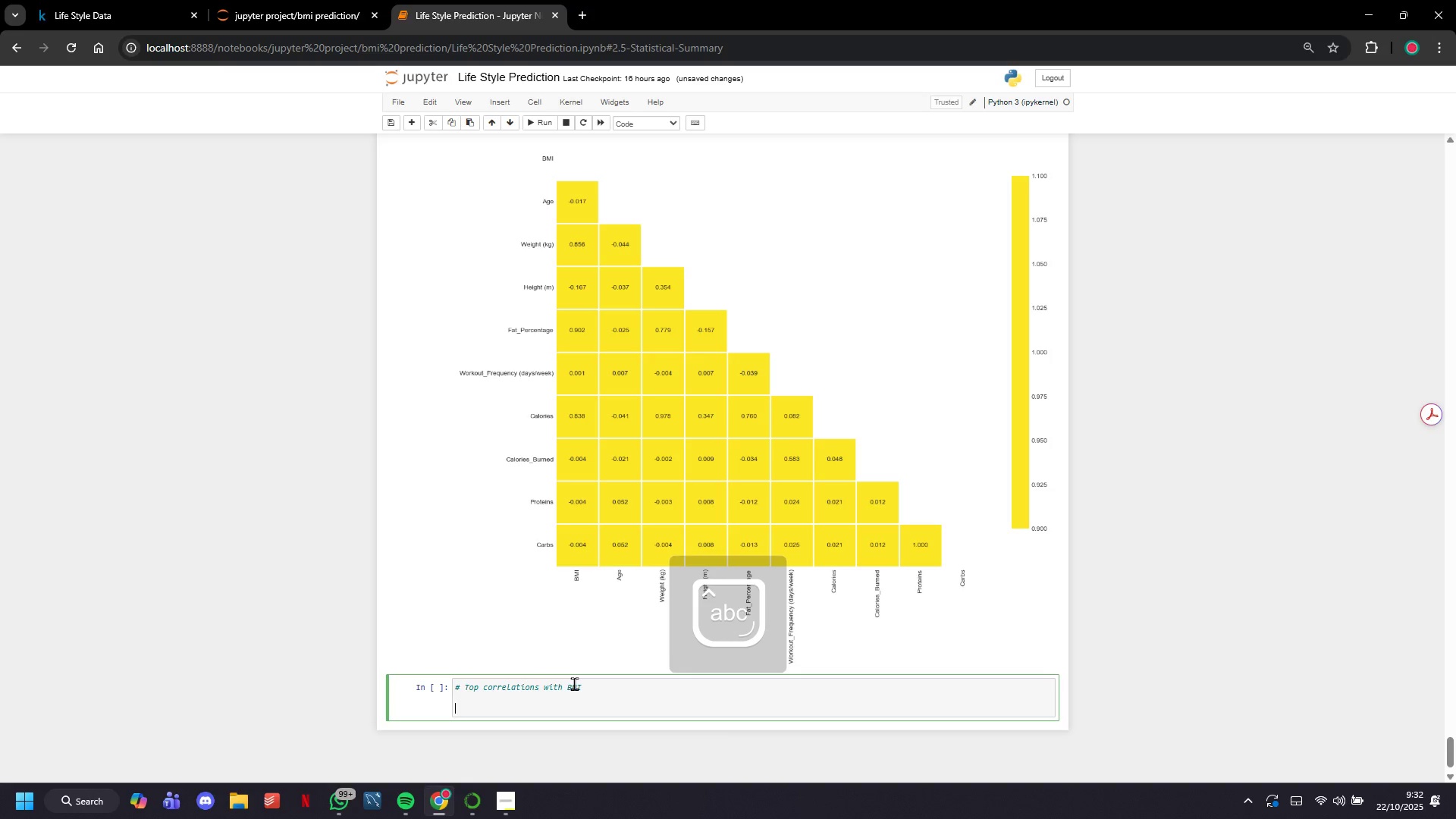 
type(bmi_correlations = correlation_matrix['BMI)
 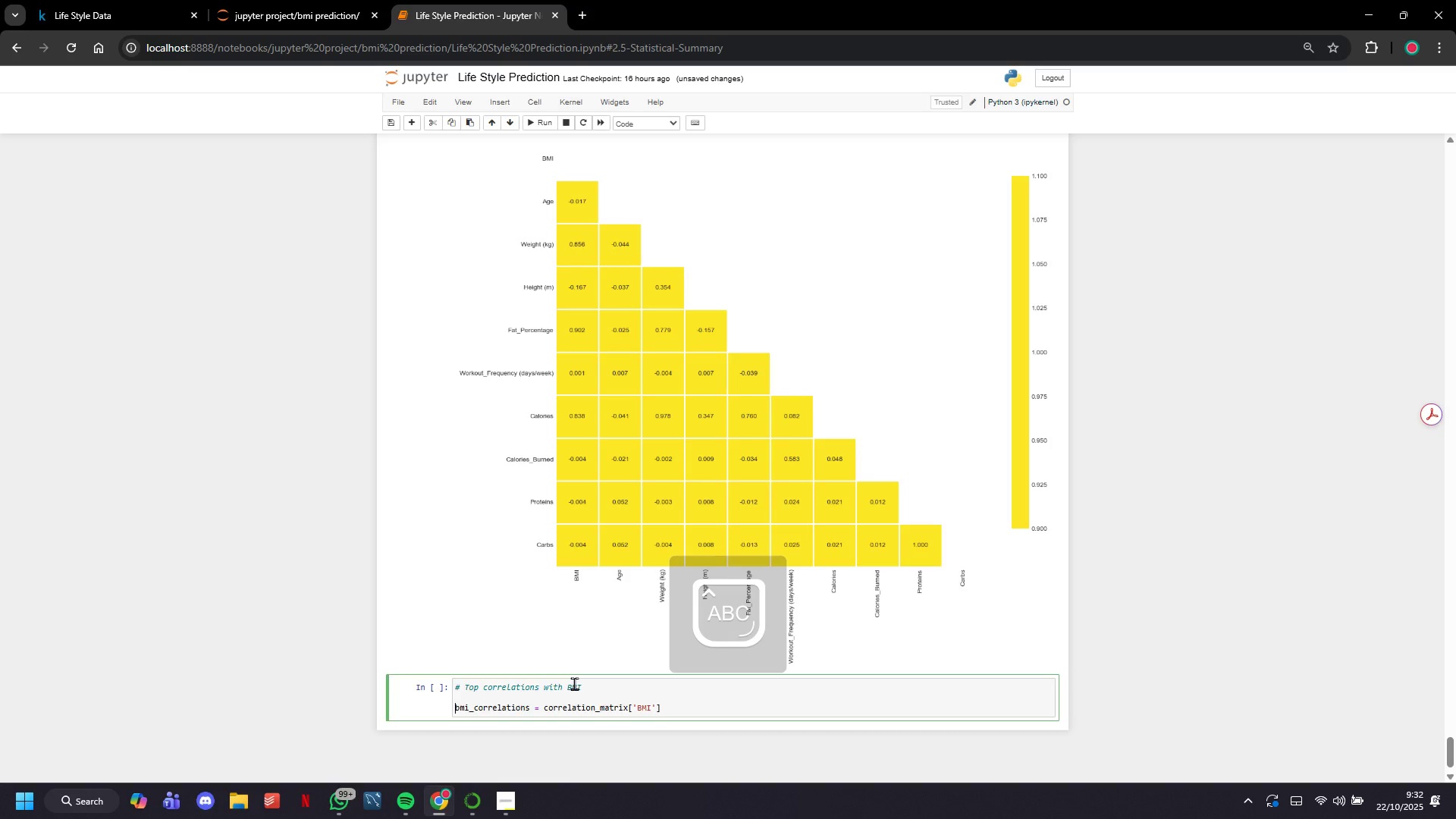 
 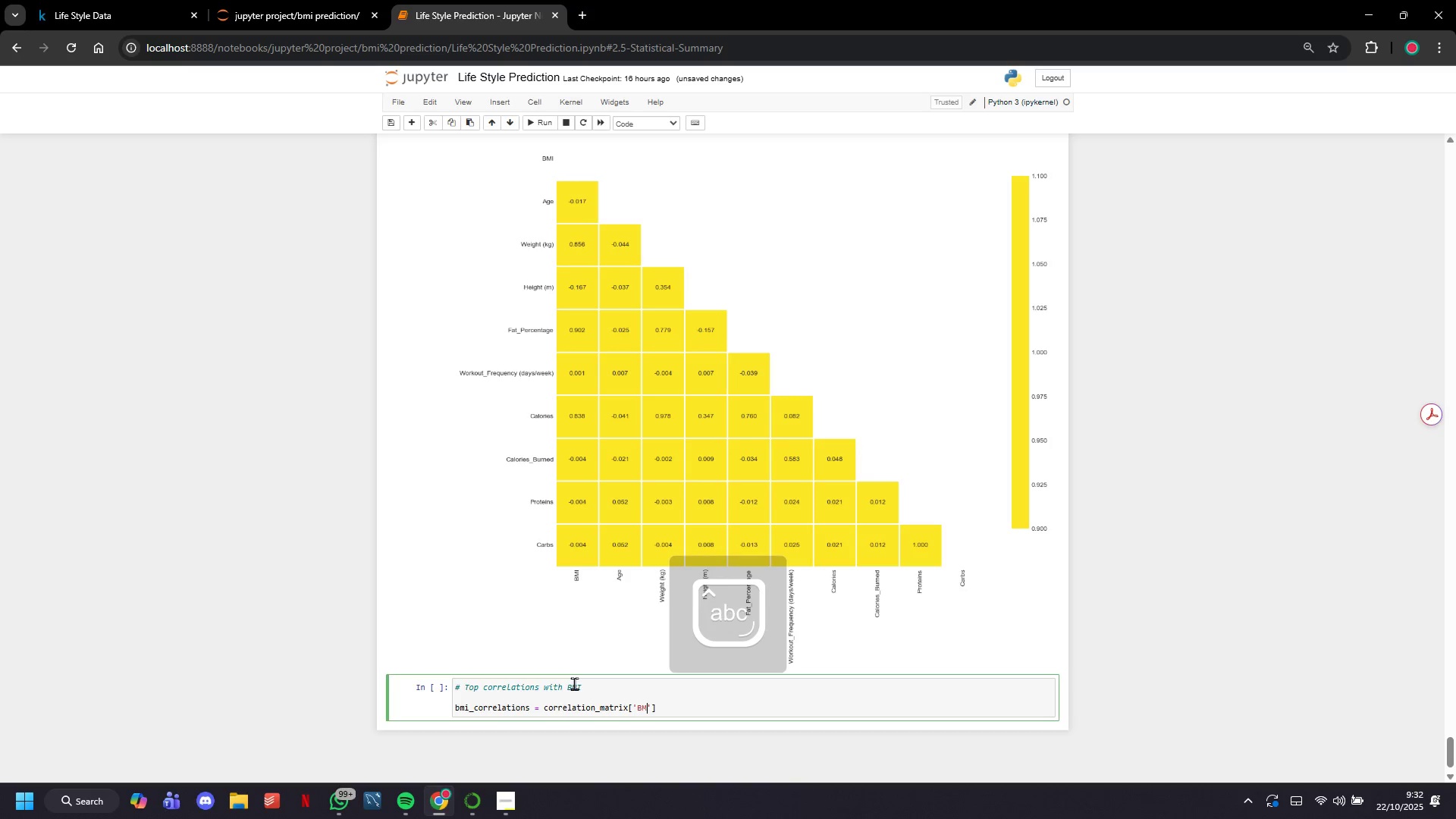 
key(ArrowUp)
 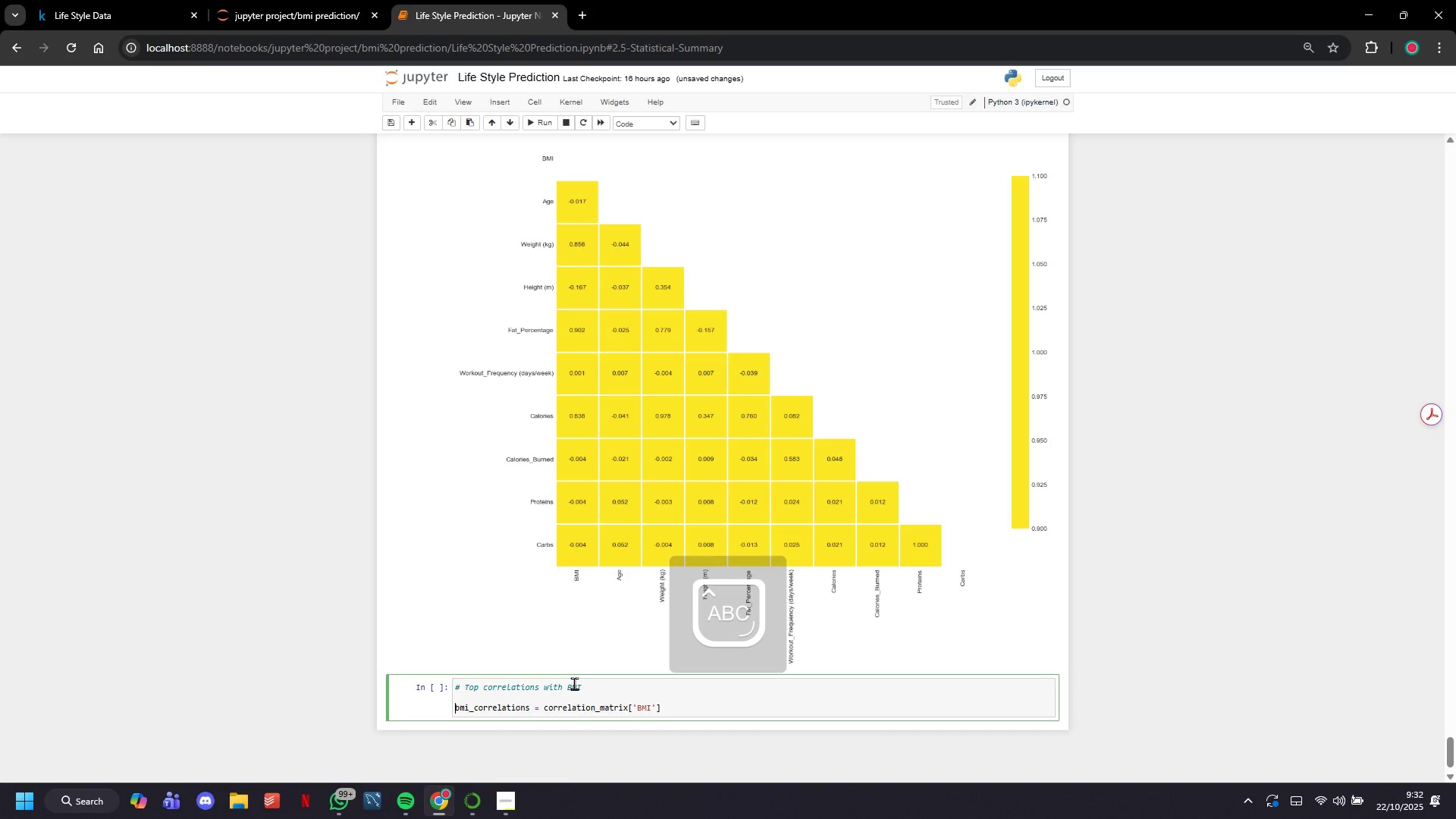 
key(ArrowRight)
 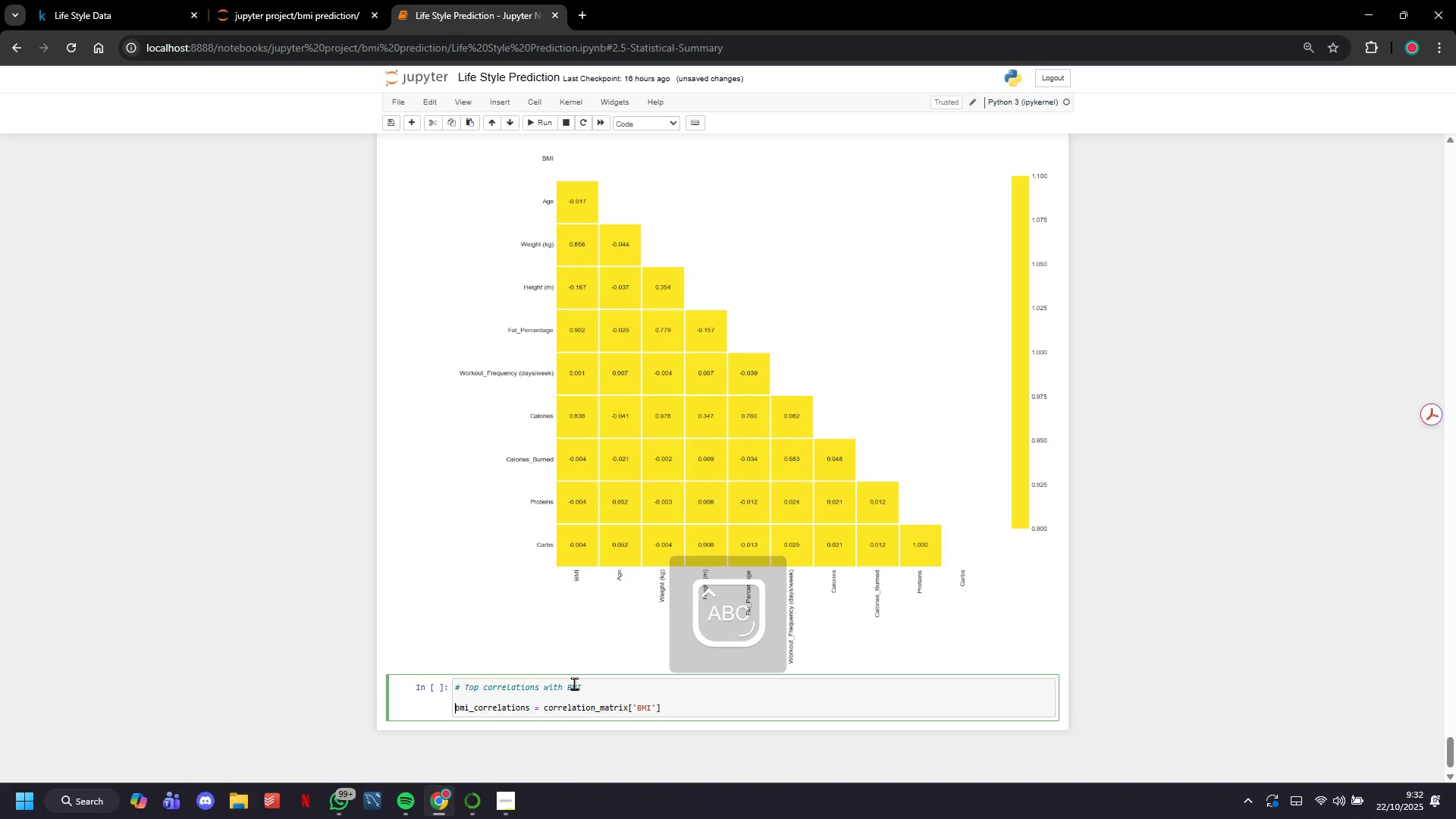 
key(ArrowRight)
 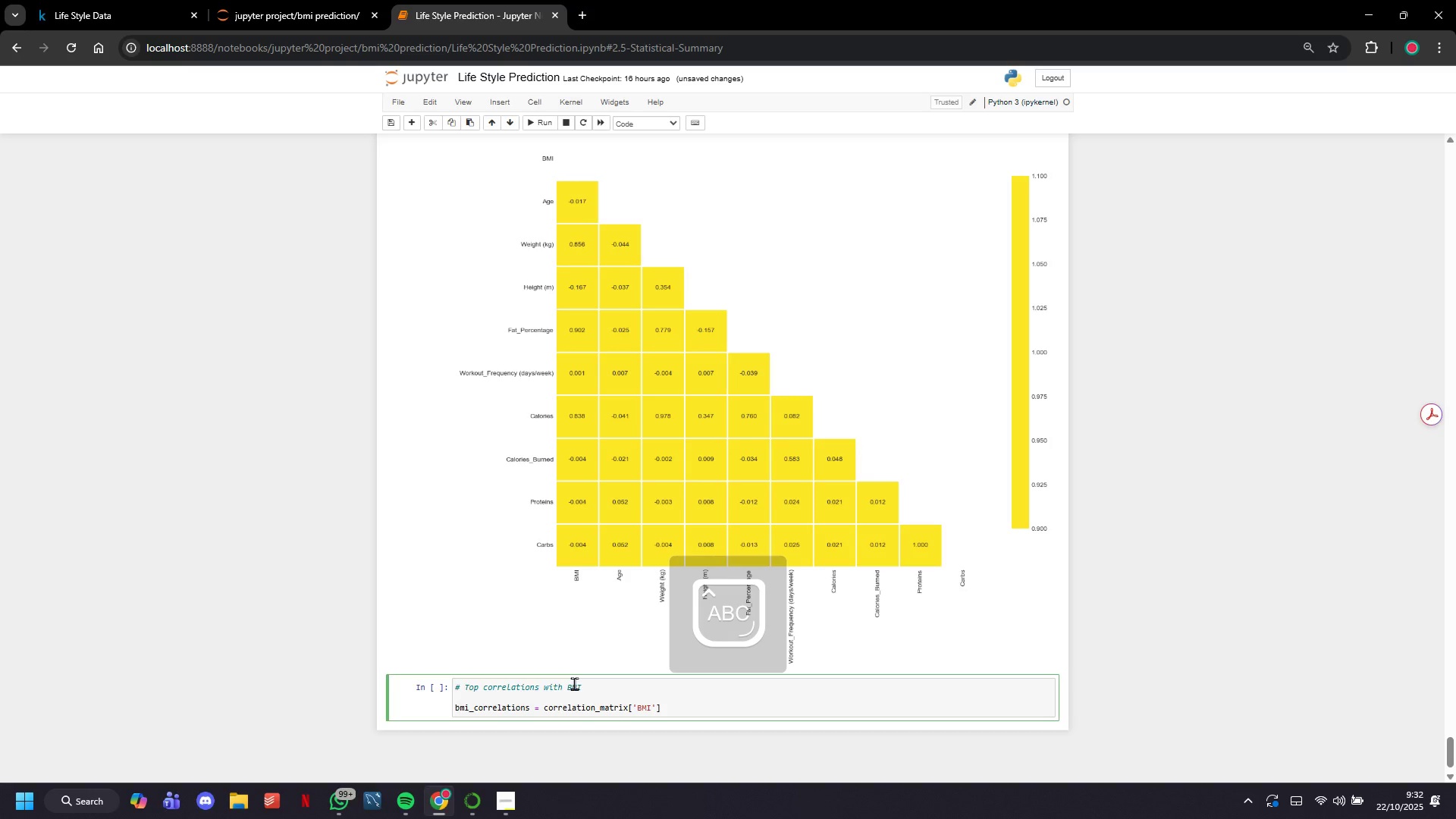 
hold_key(key=ArrowRight, duration=1.51)
 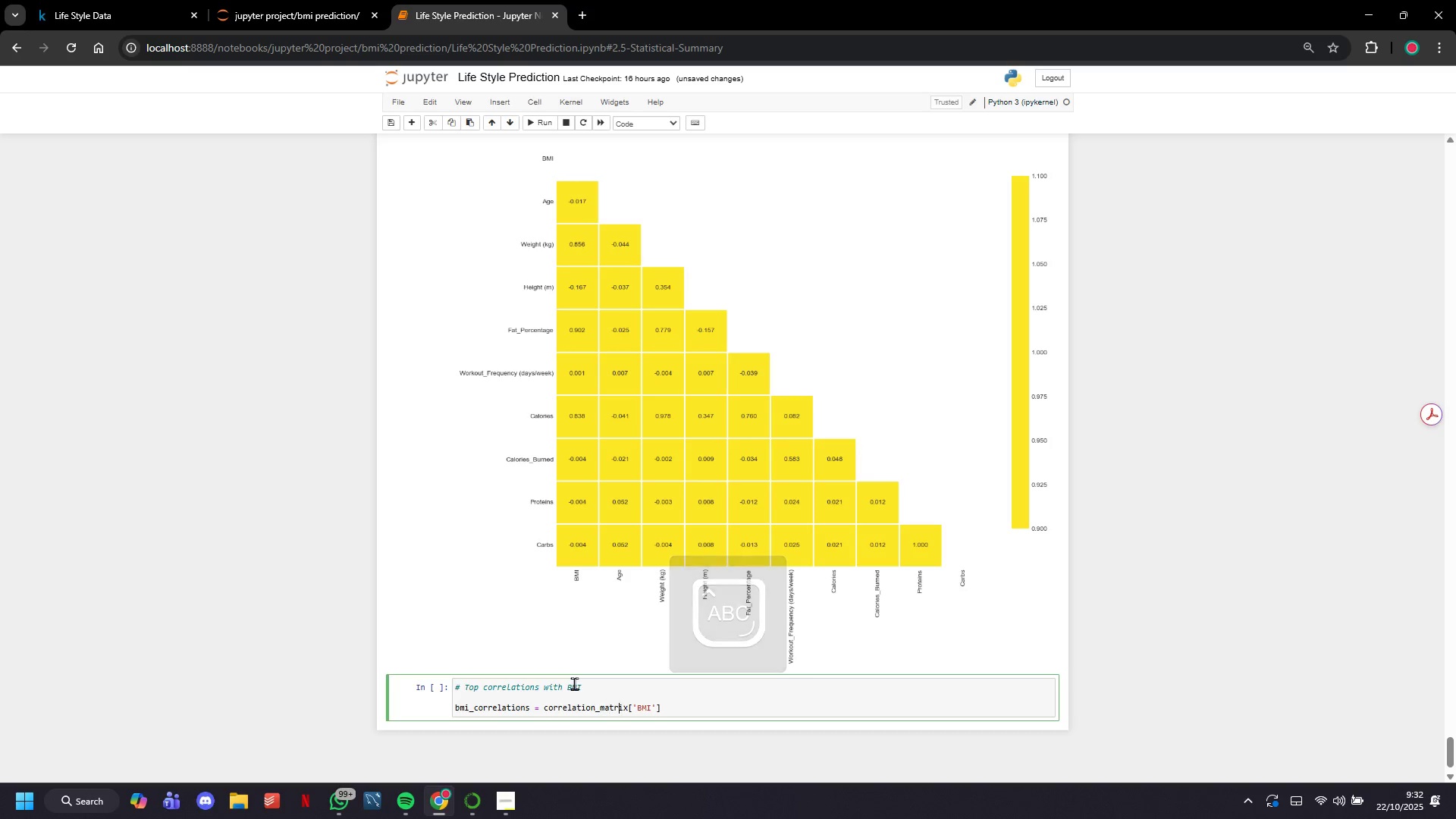 
hold_key(key=ArrowRight, duration=0.59)
 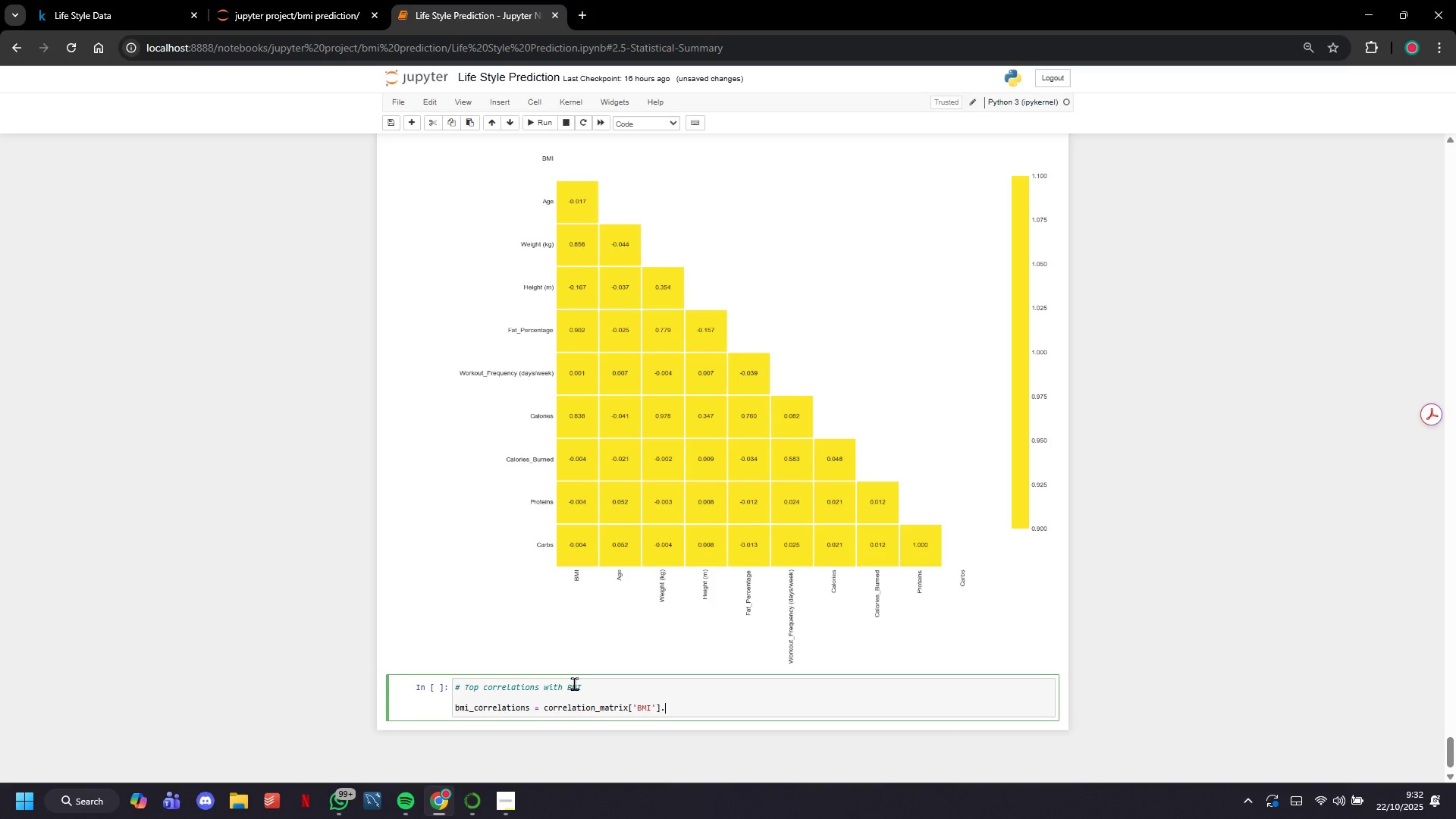 
type(.D)
key(Backspace)
type(drop('BMI)
 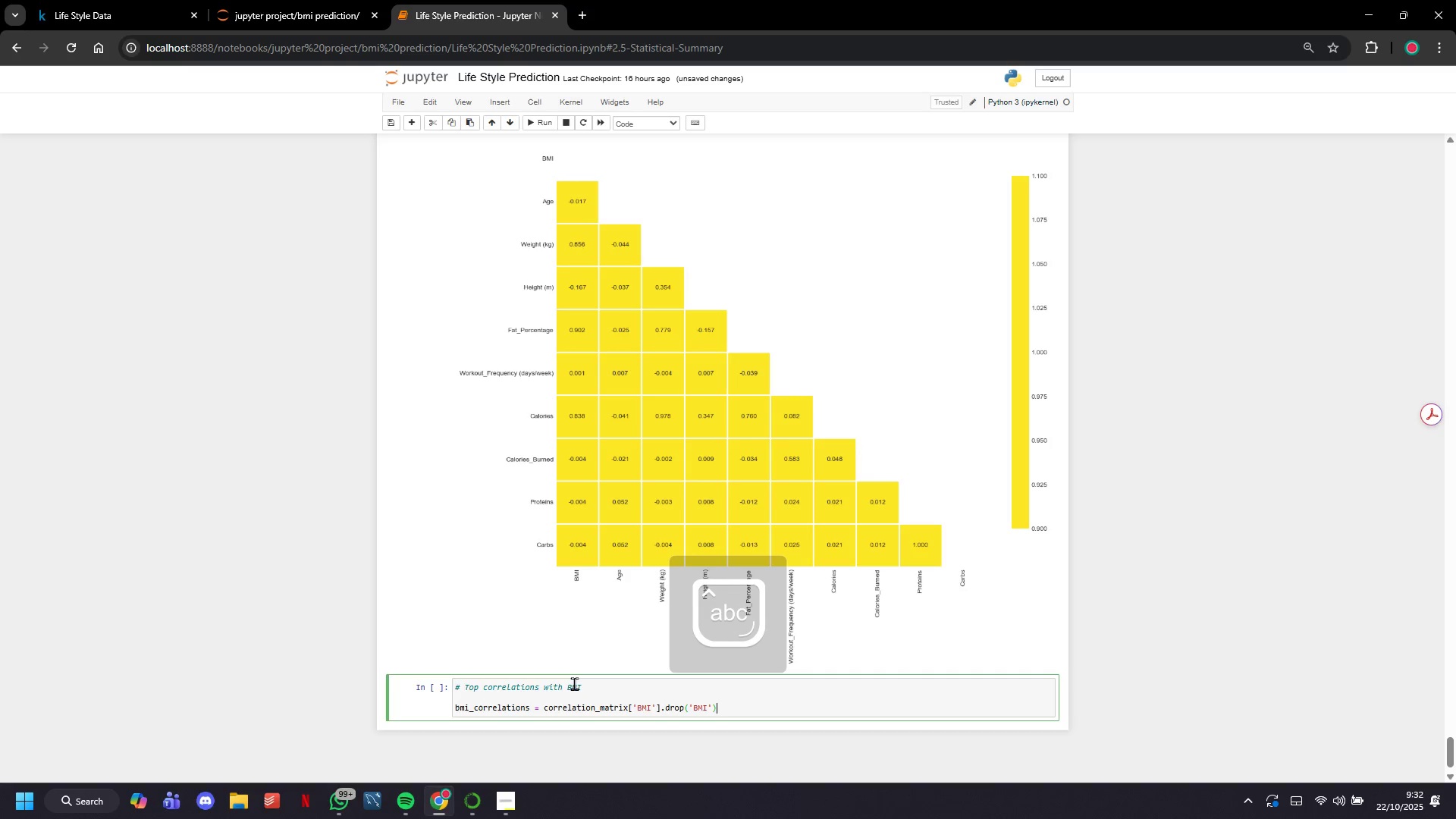 
 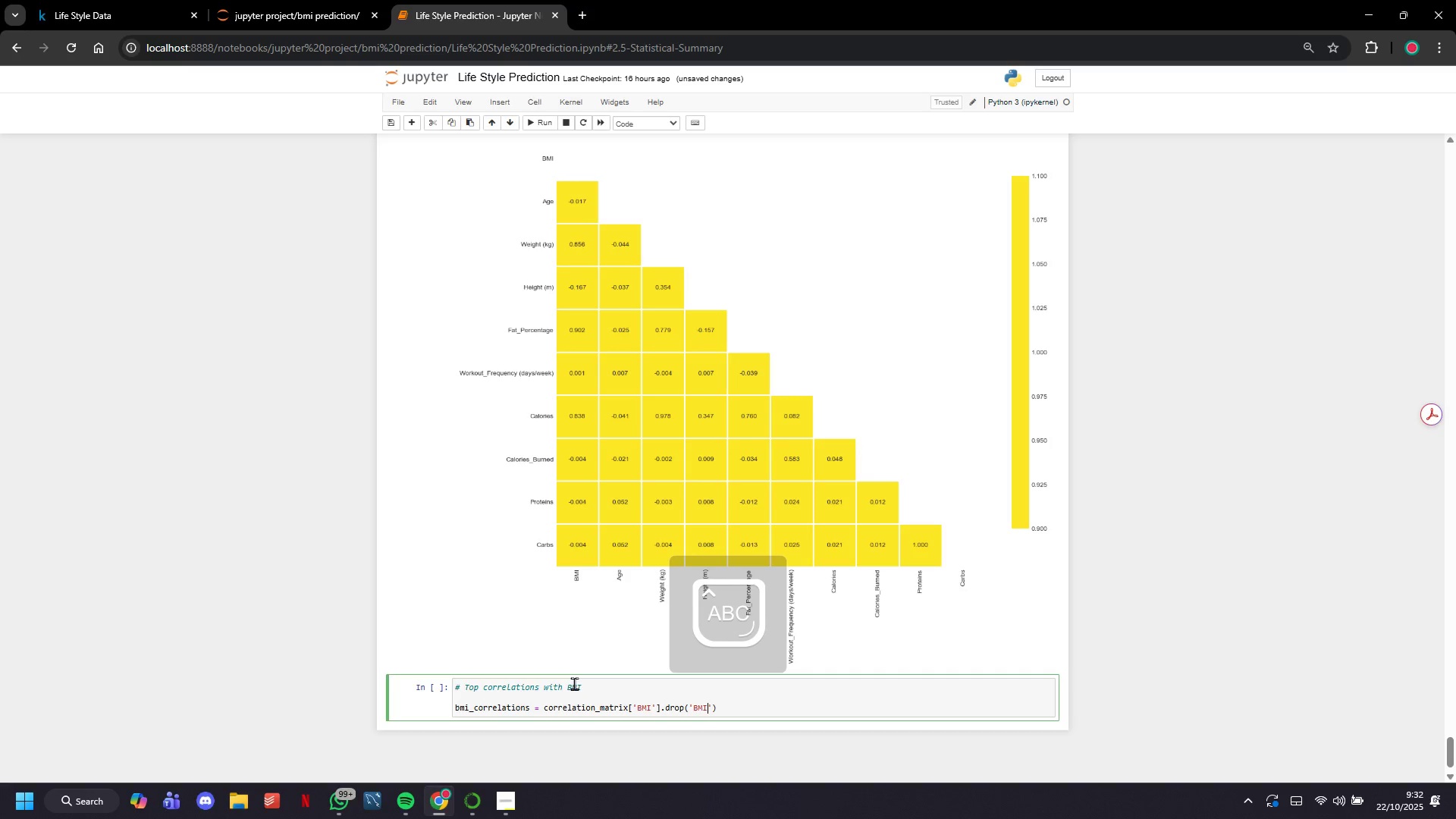 
key(ArrowRight)
 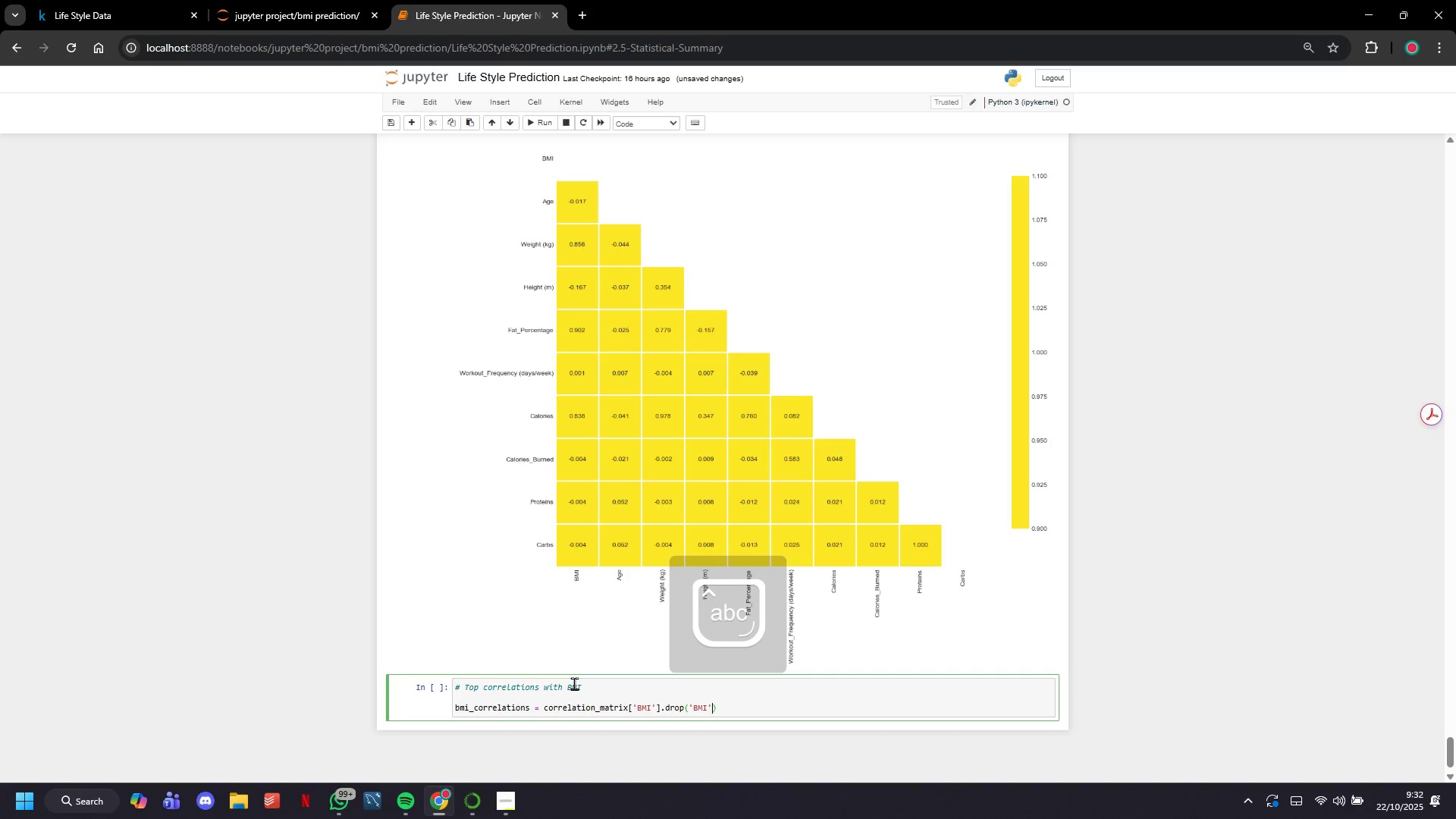 
key(ArrowRight)
 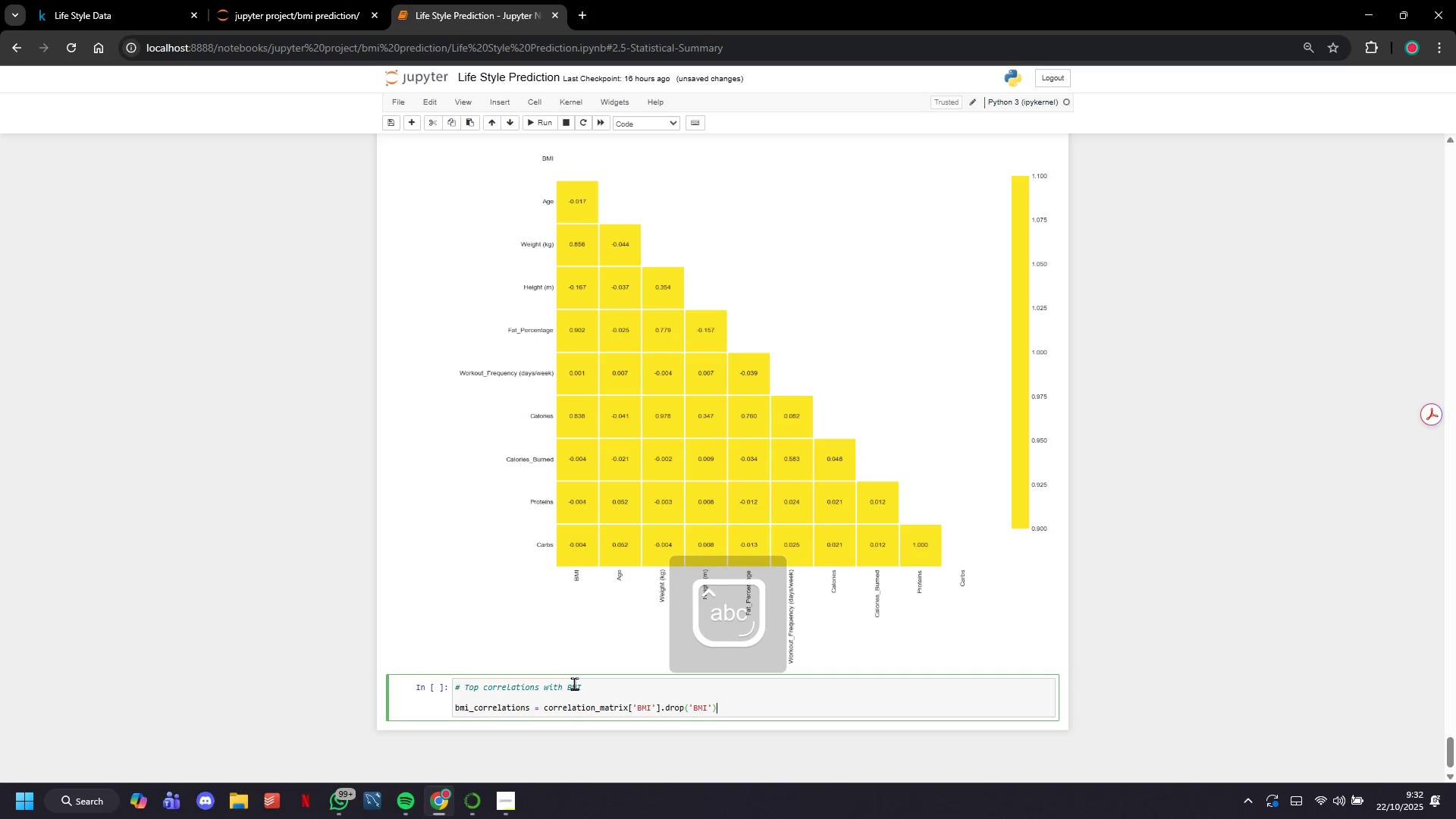 
key(ArrowRight)
 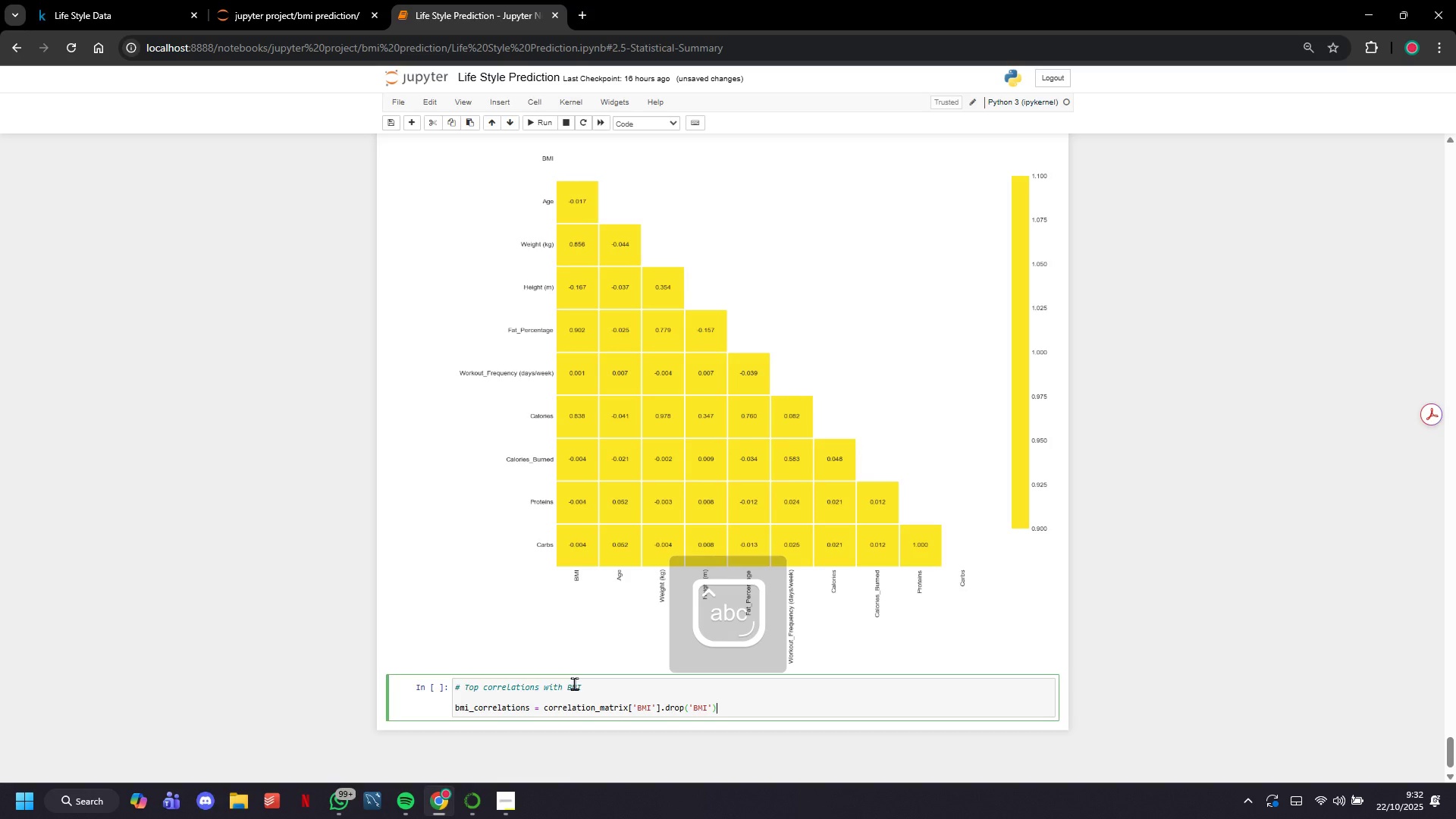 
type(.sot)
key(Backspace)
type(rt_values(ascending=False)
 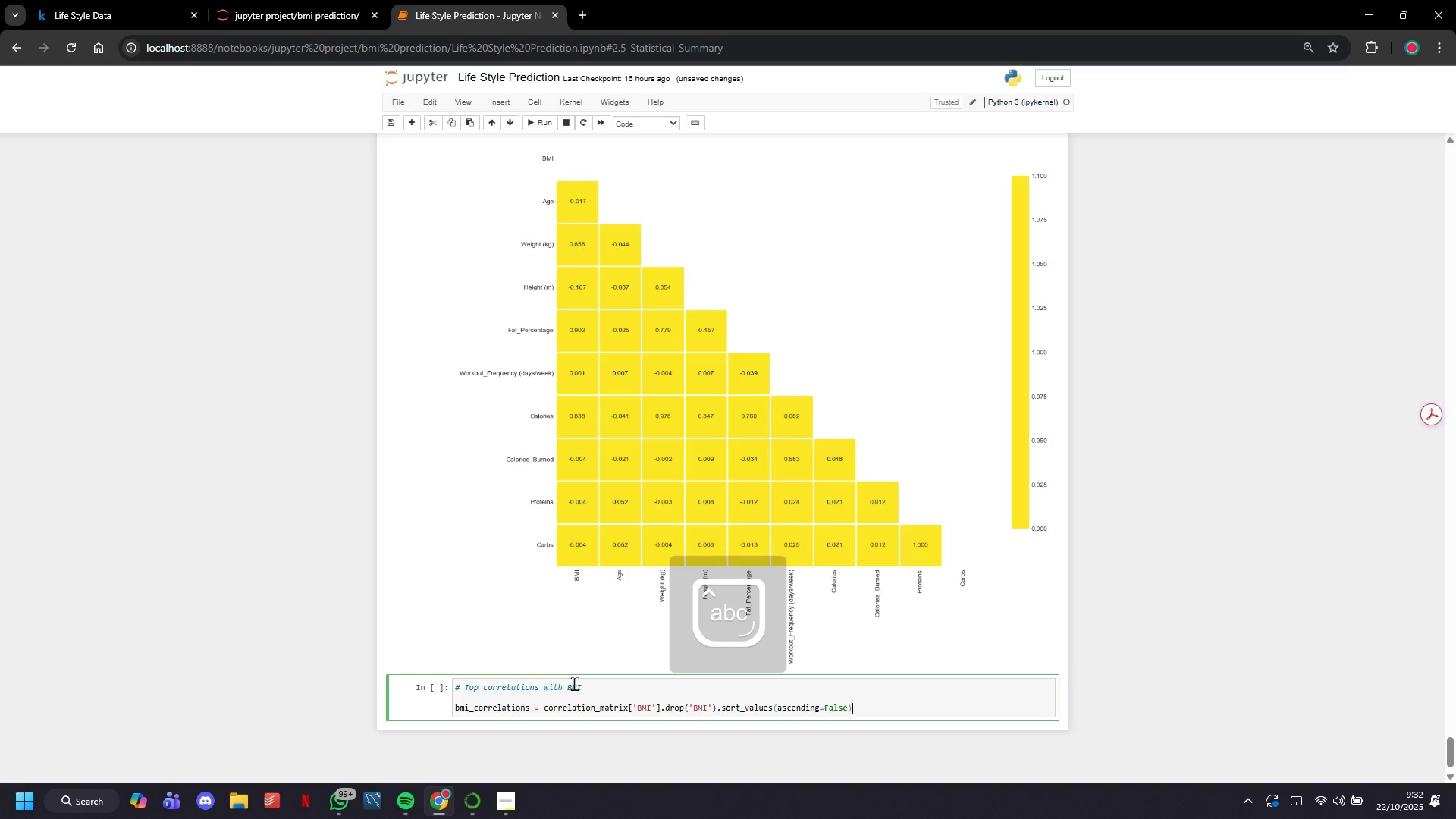 
 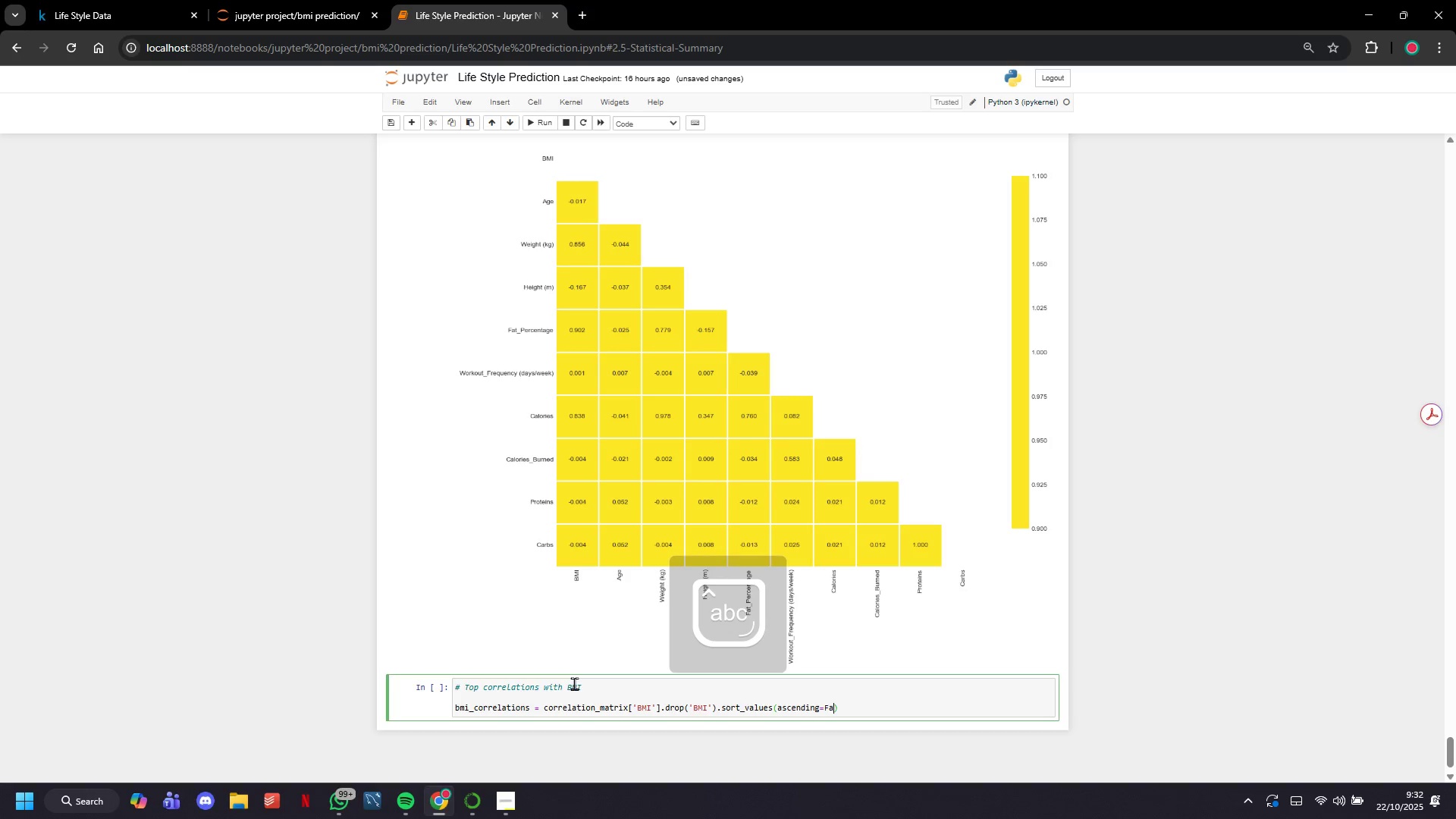 
key(ArrowRight)
 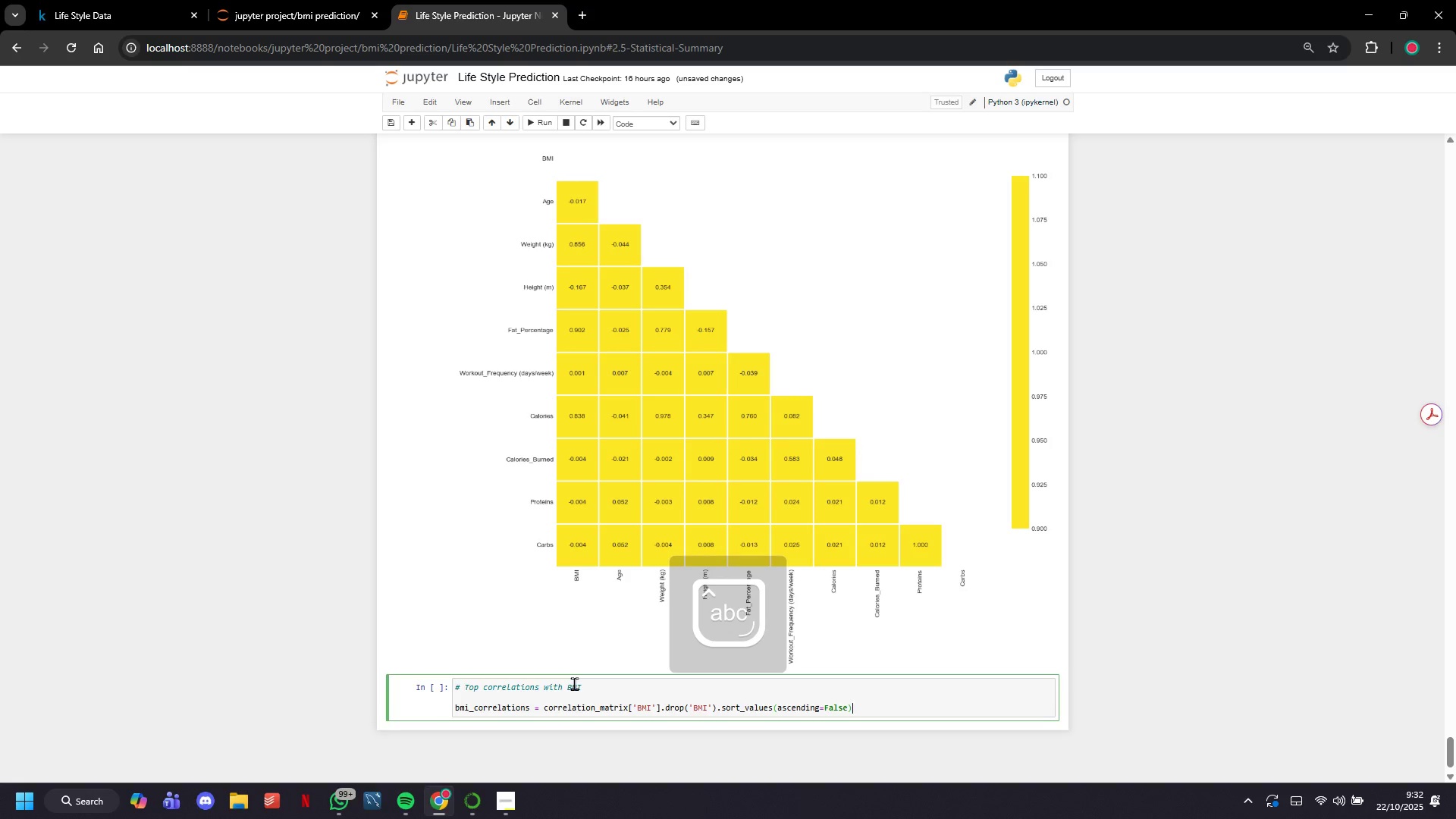 
key(Enter)
 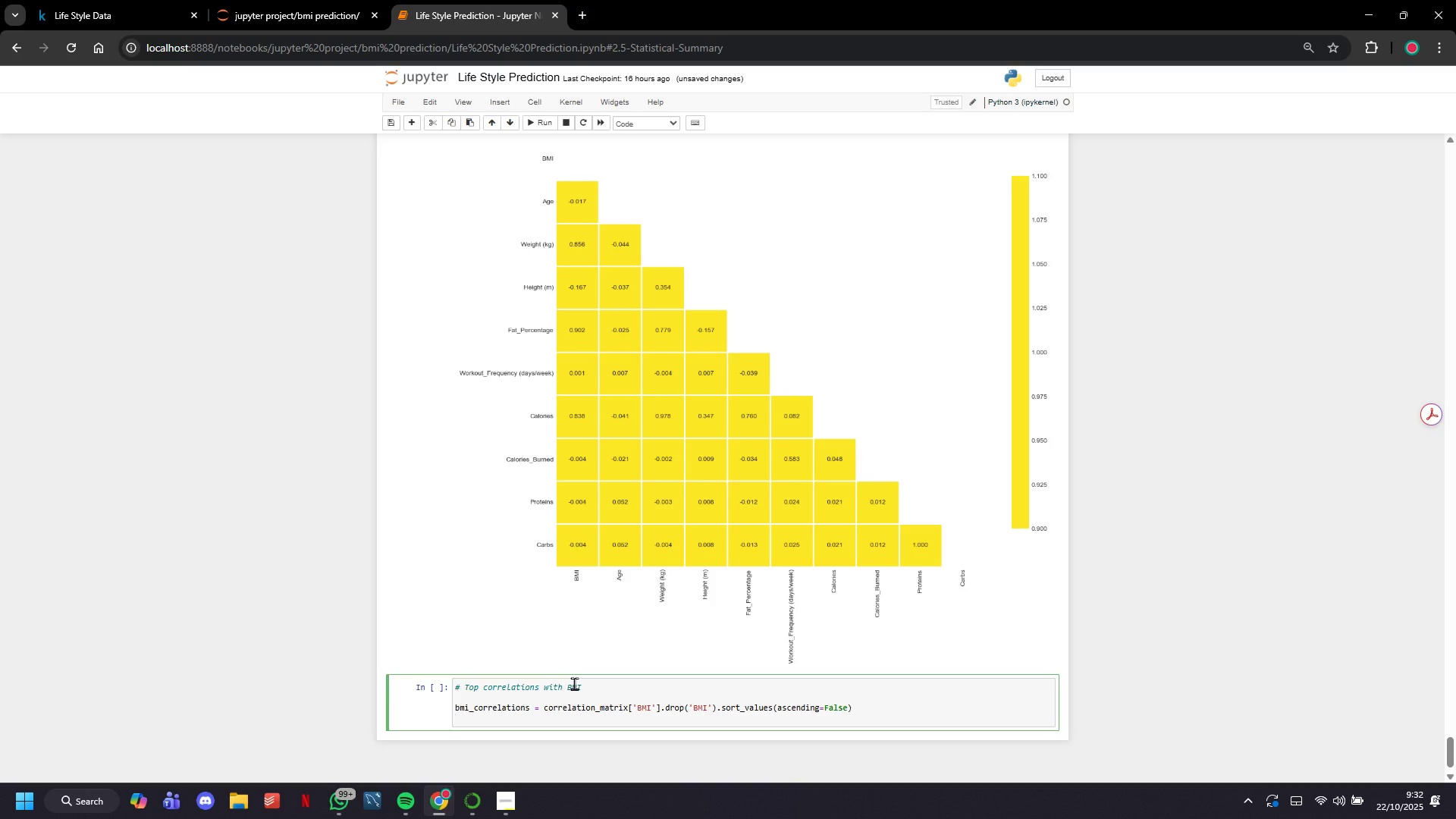 
type(print(")
 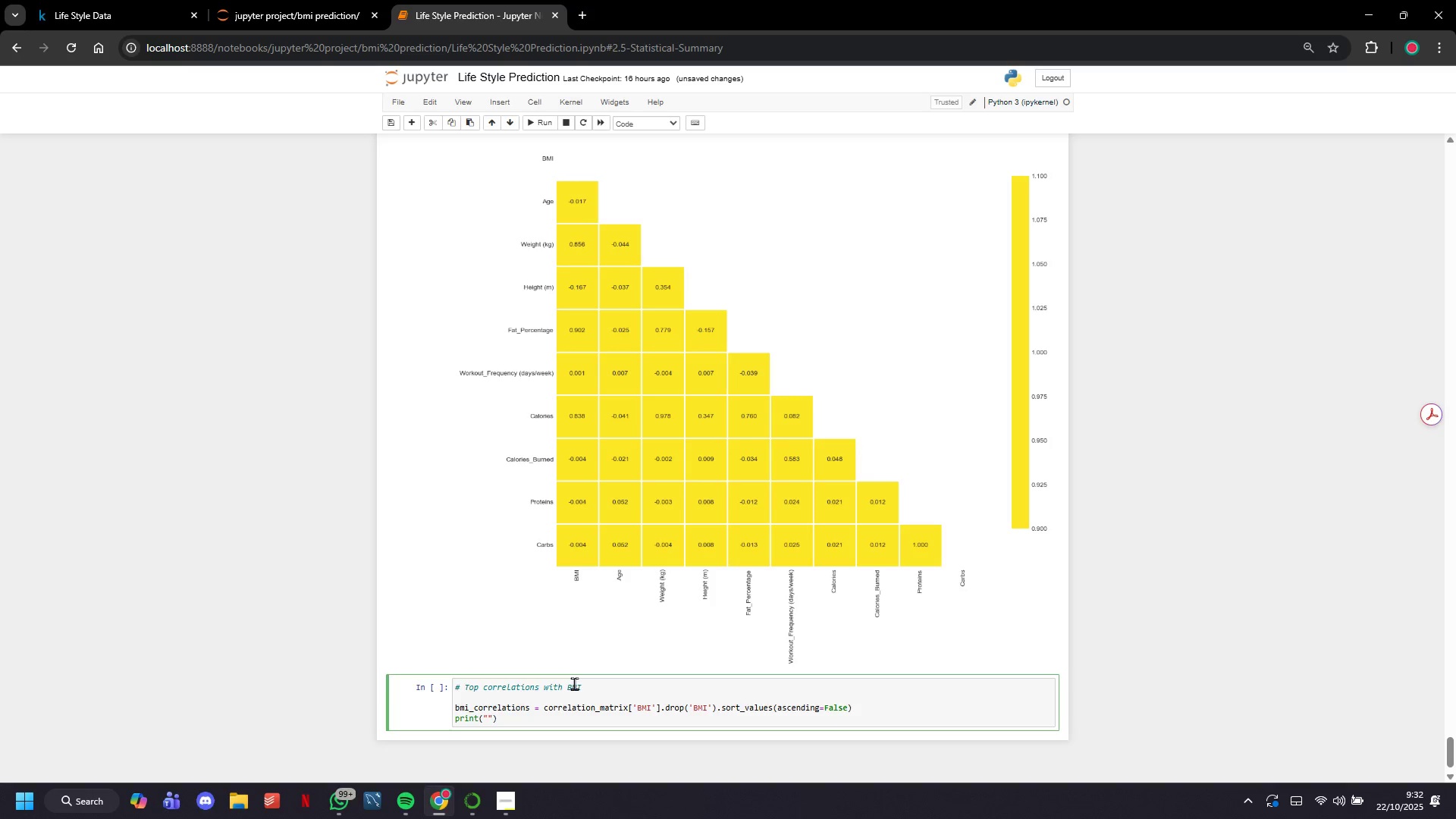 
left_click([510, 804])